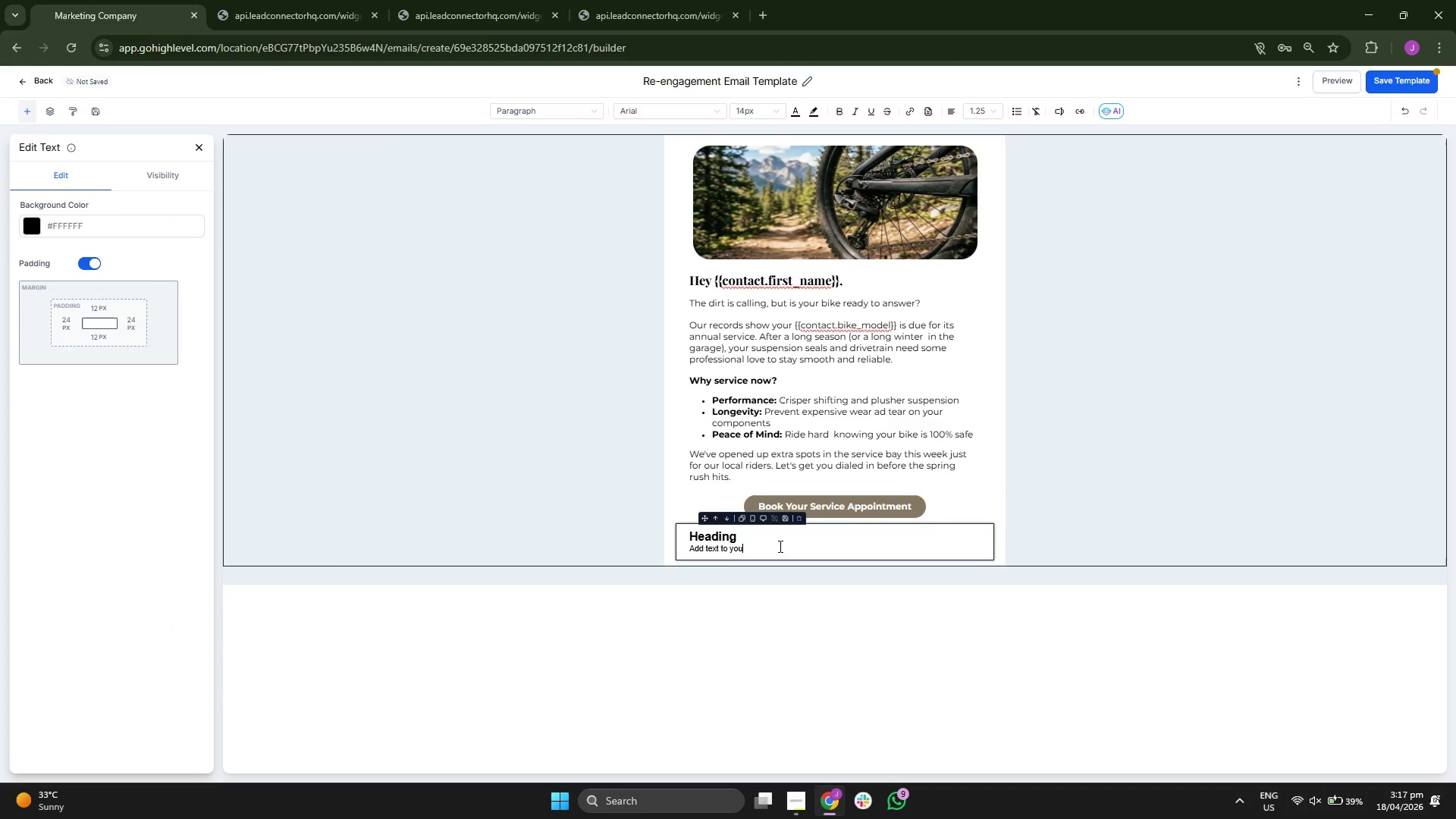 
key(Backspace)
 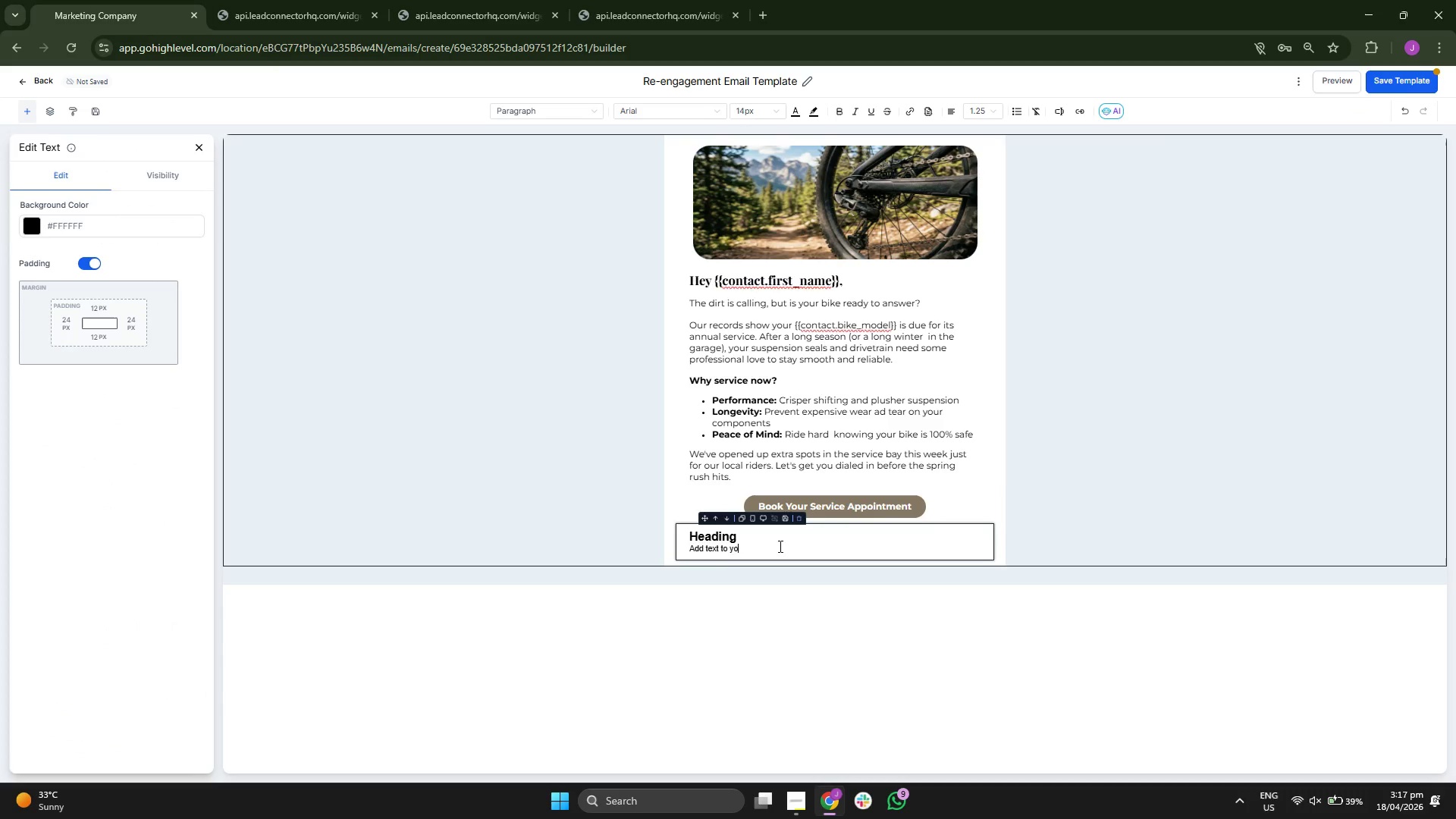 
key(Backspace)
 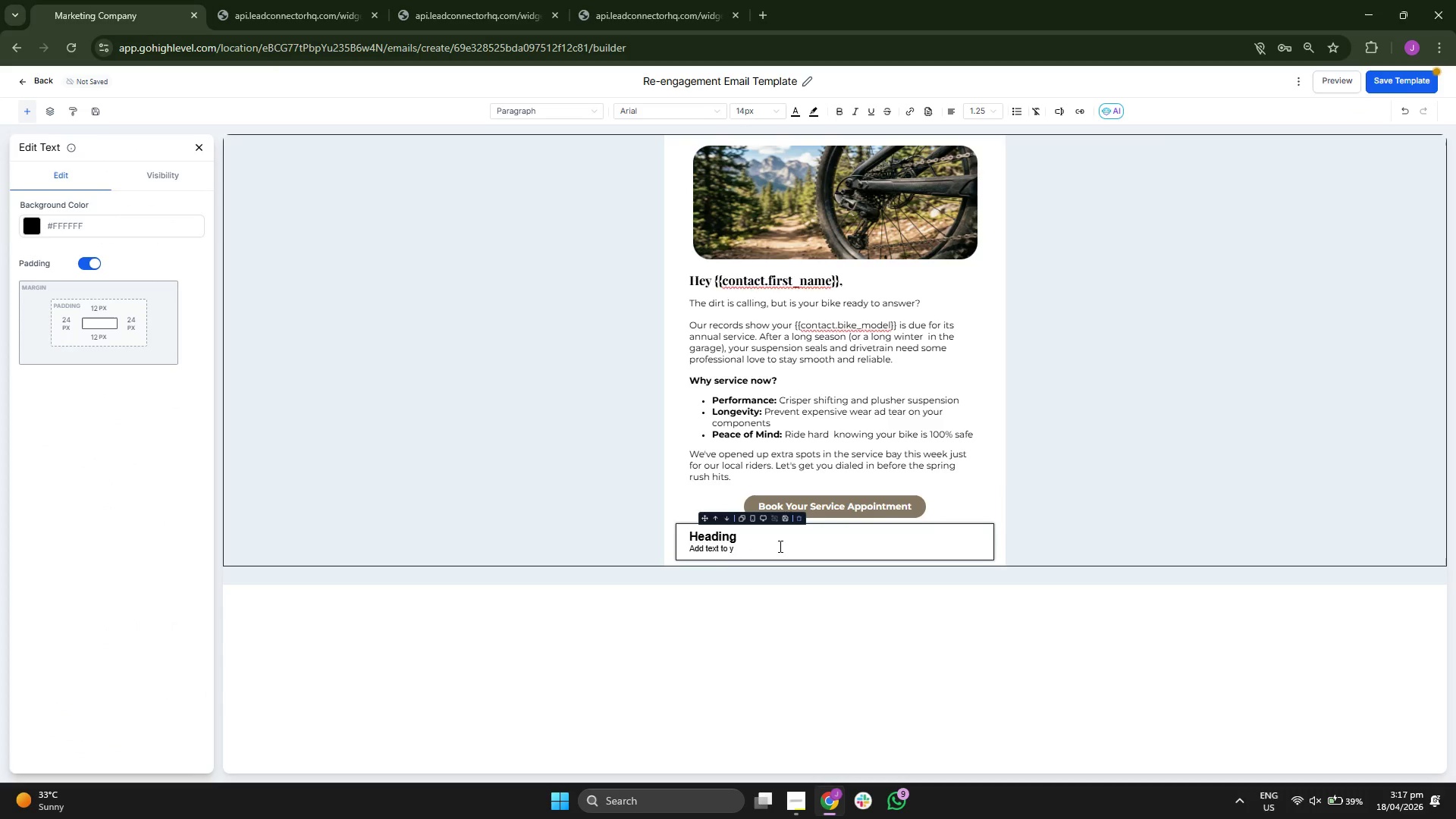 
key(Backspace)
 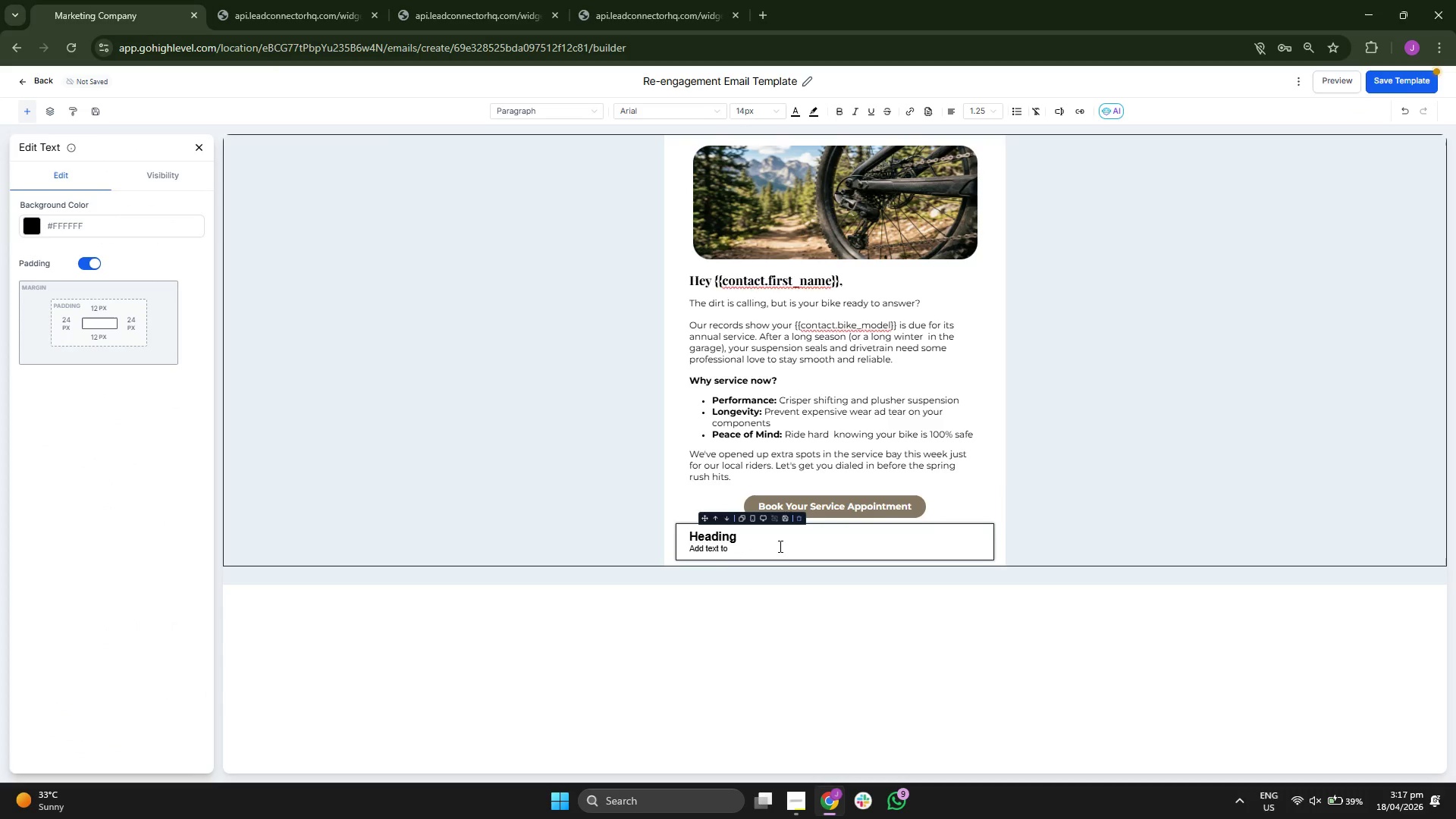 
key(Backspace)
 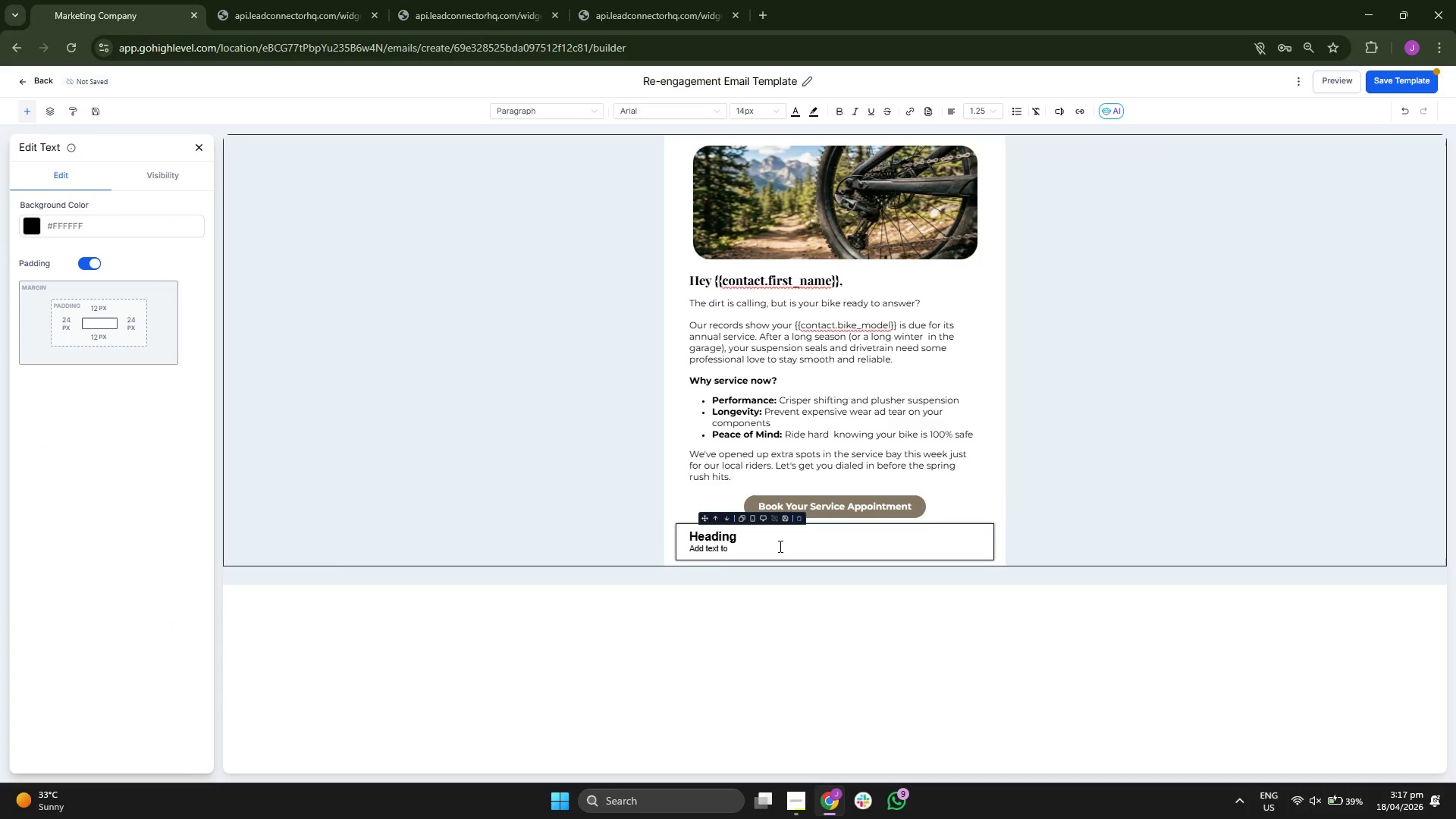 
key(Backspace)
 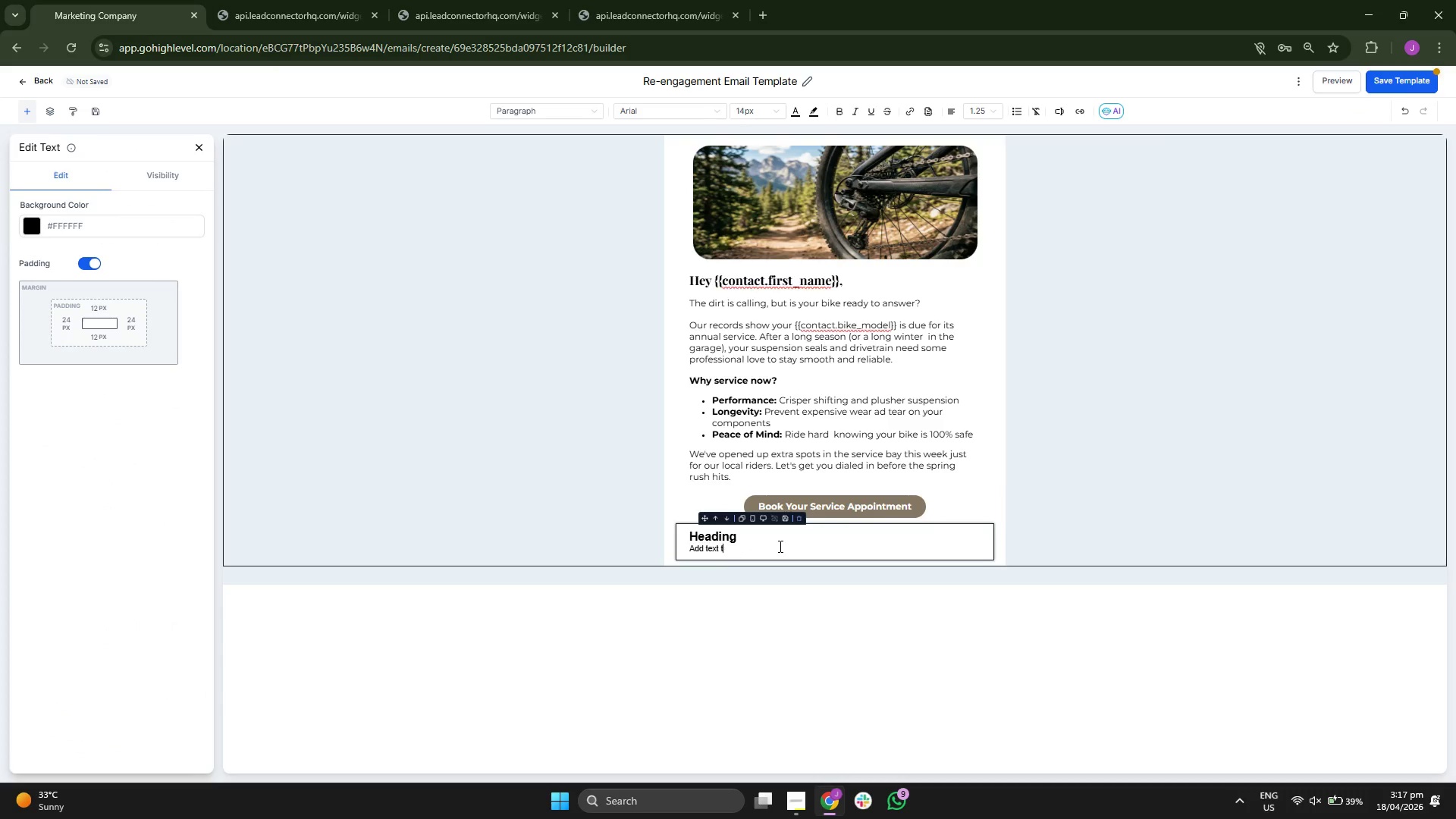 
key(Backspace)
 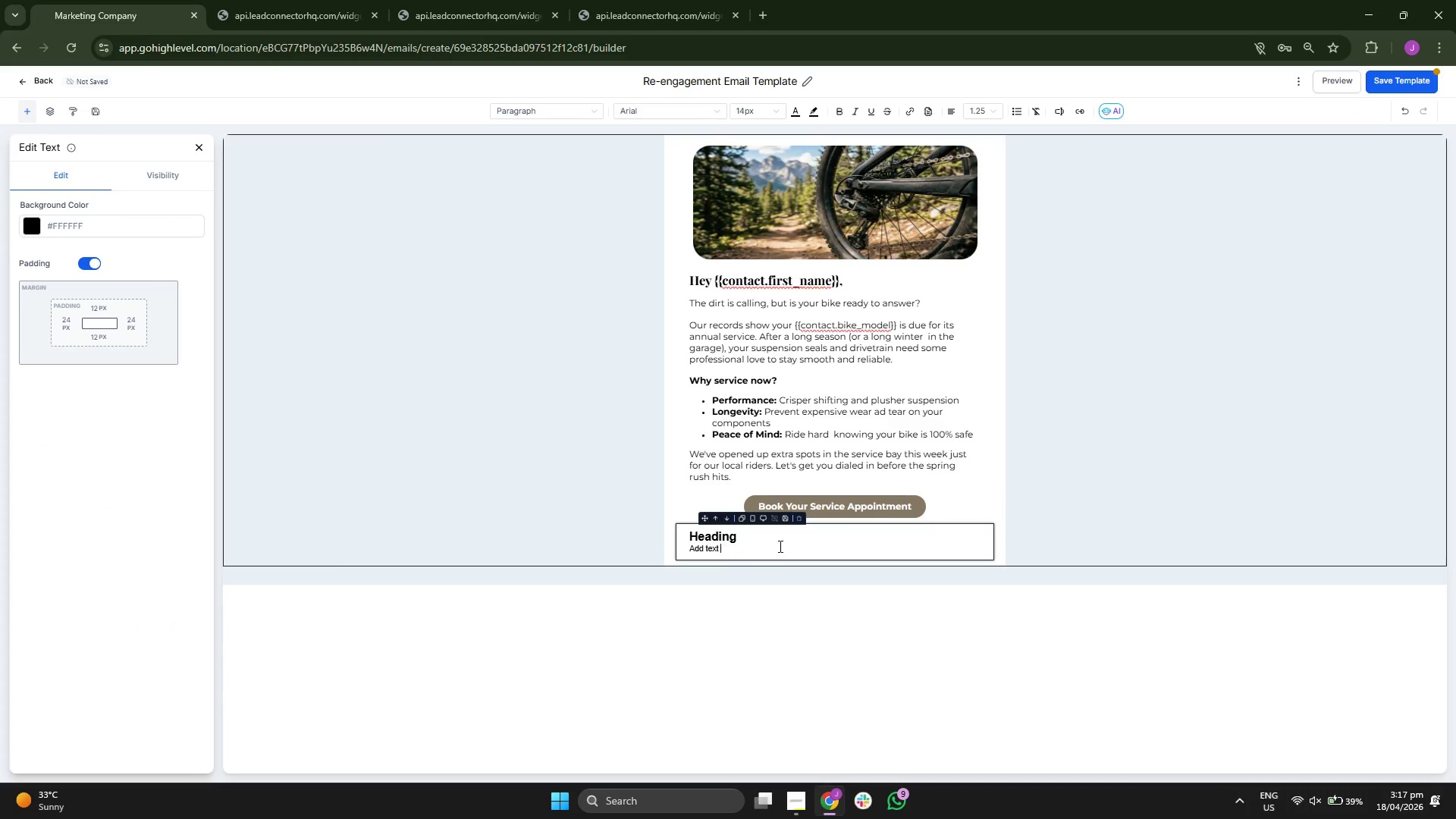 
key(Backspace)
 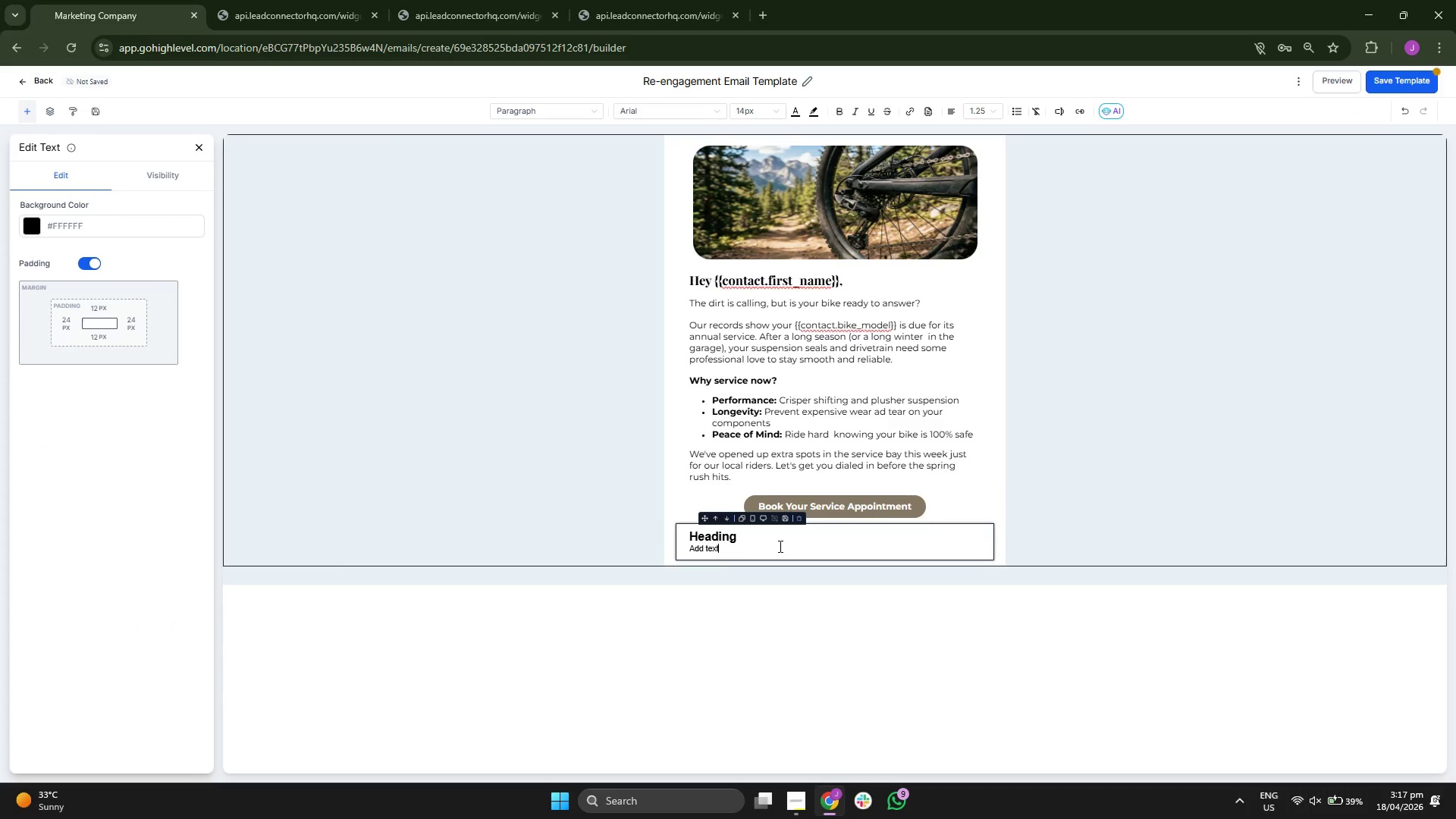 
key(Backspace)
 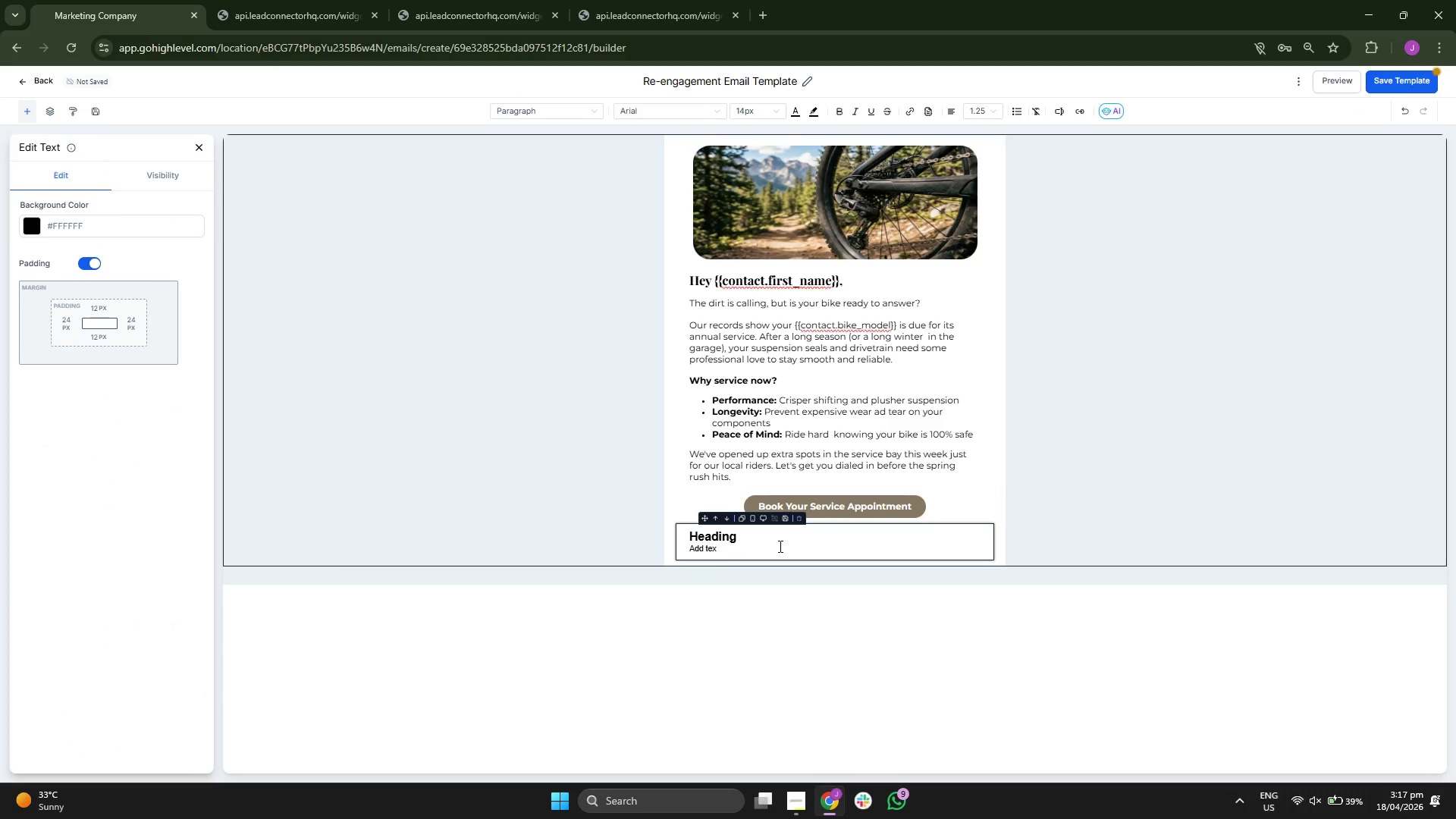 
key(Backspace)
 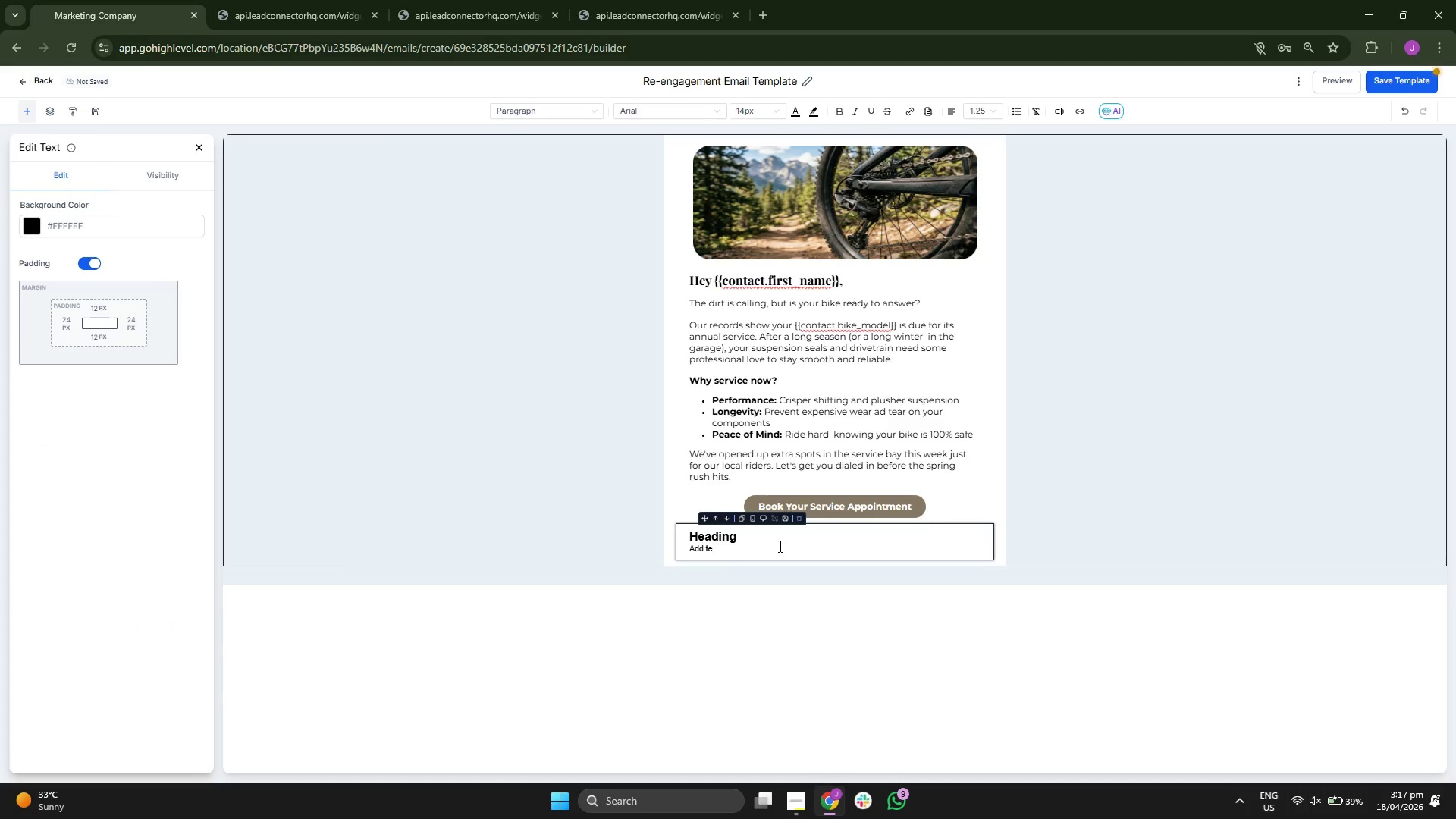 
key(Backspace)
 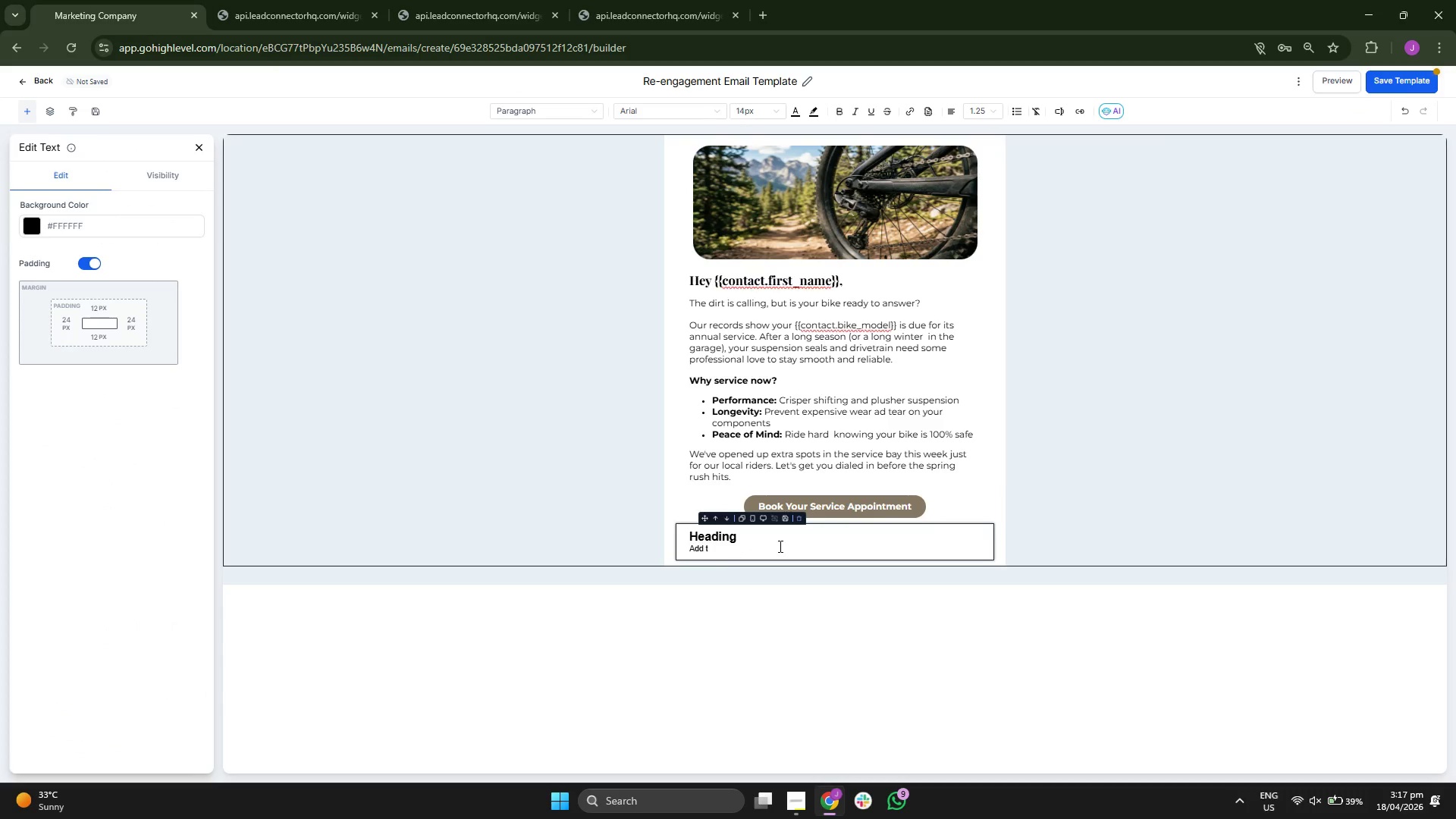 
key(Backspace)
 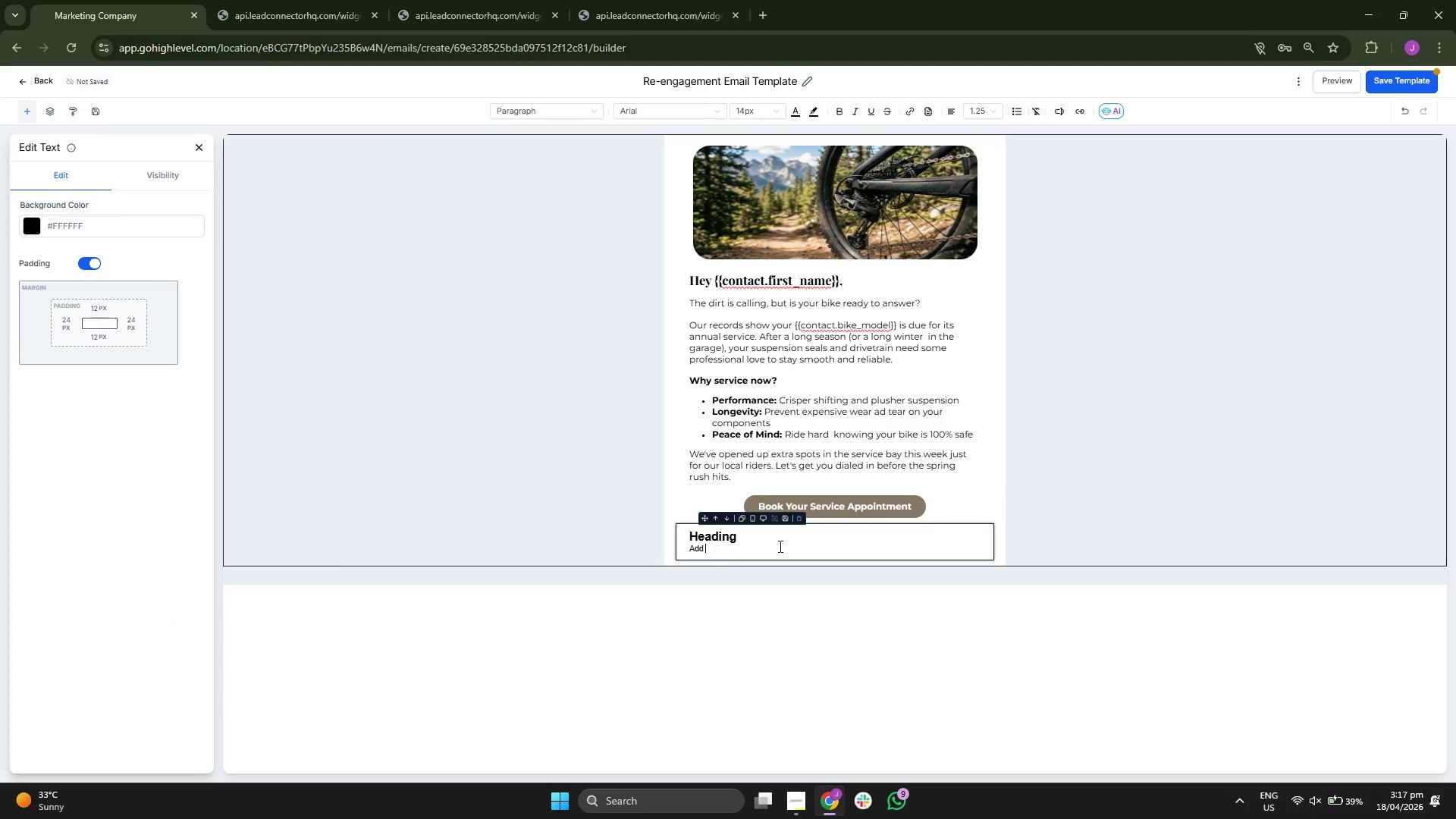 
key(Backspace)
 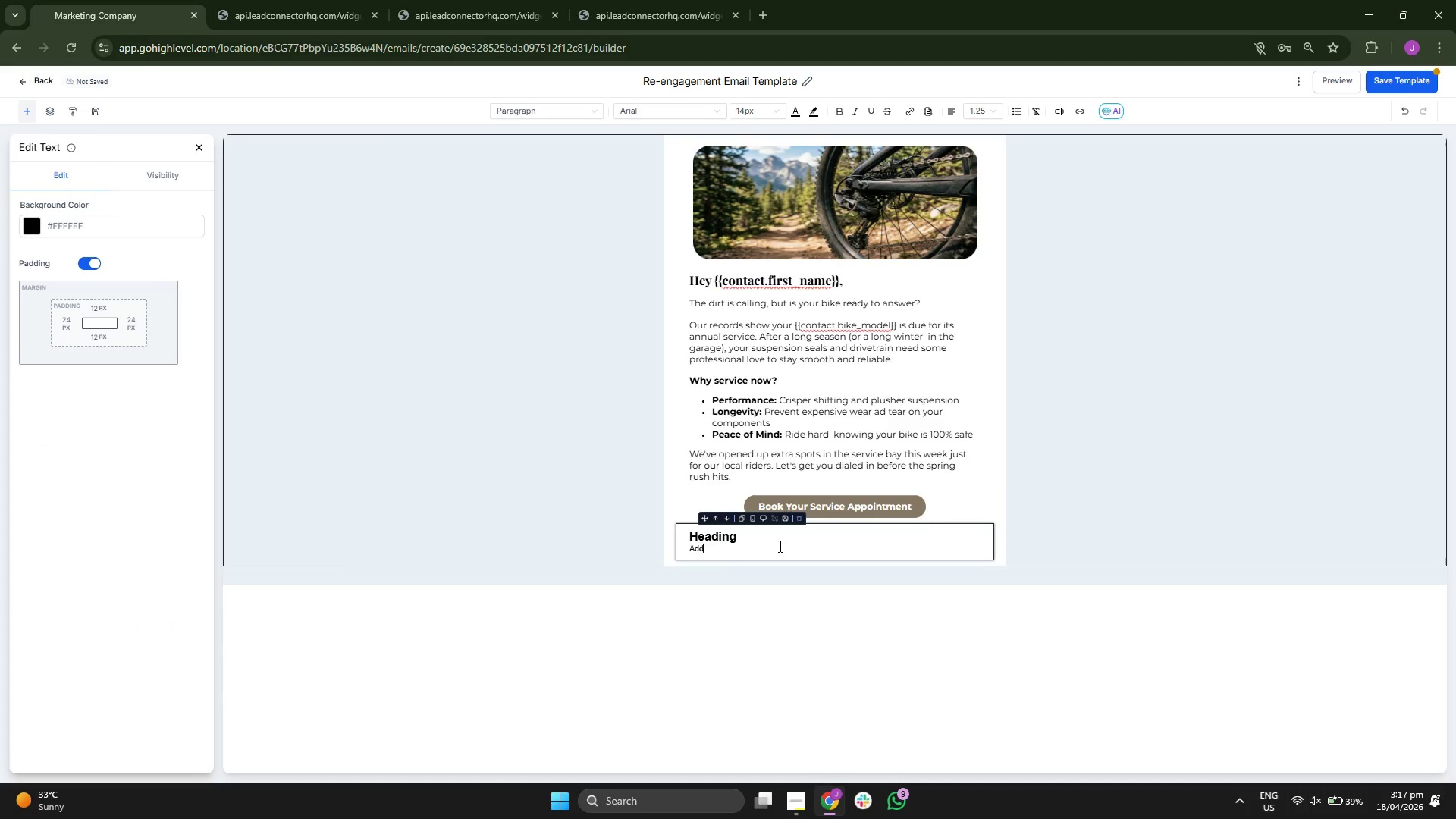 
key(Backspace)
 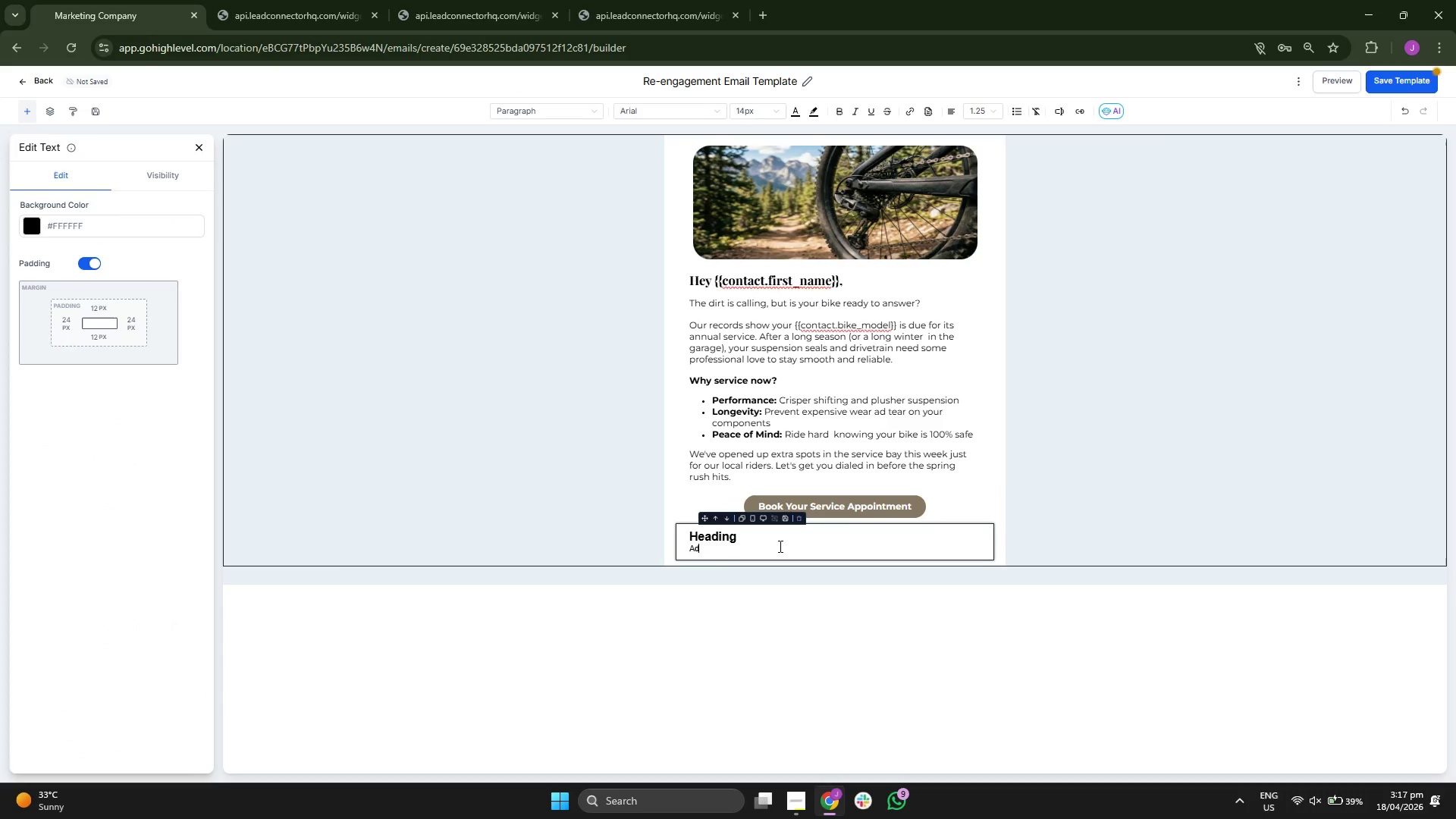 
key(Backspace)
 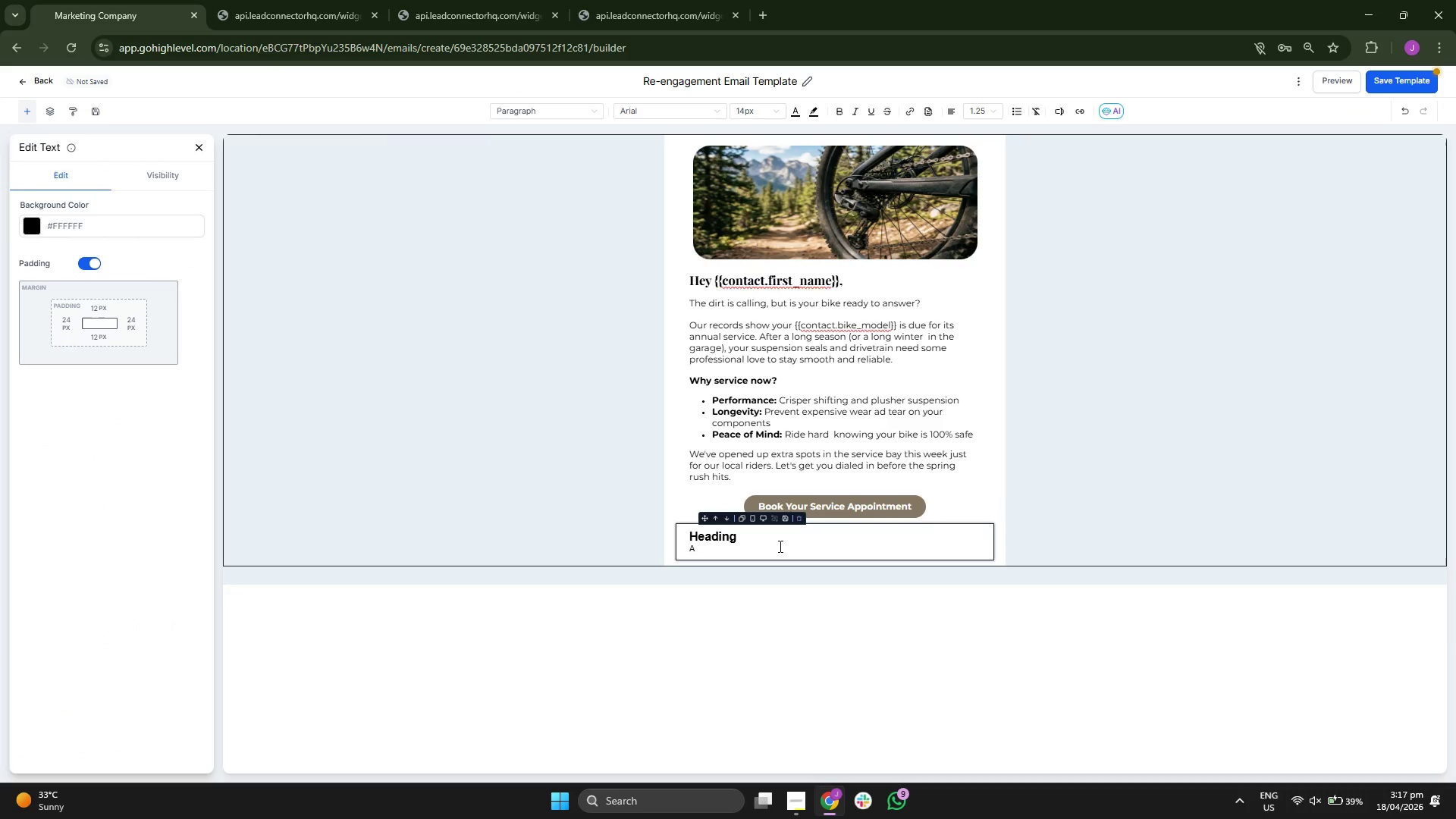 
key(Backspace)
 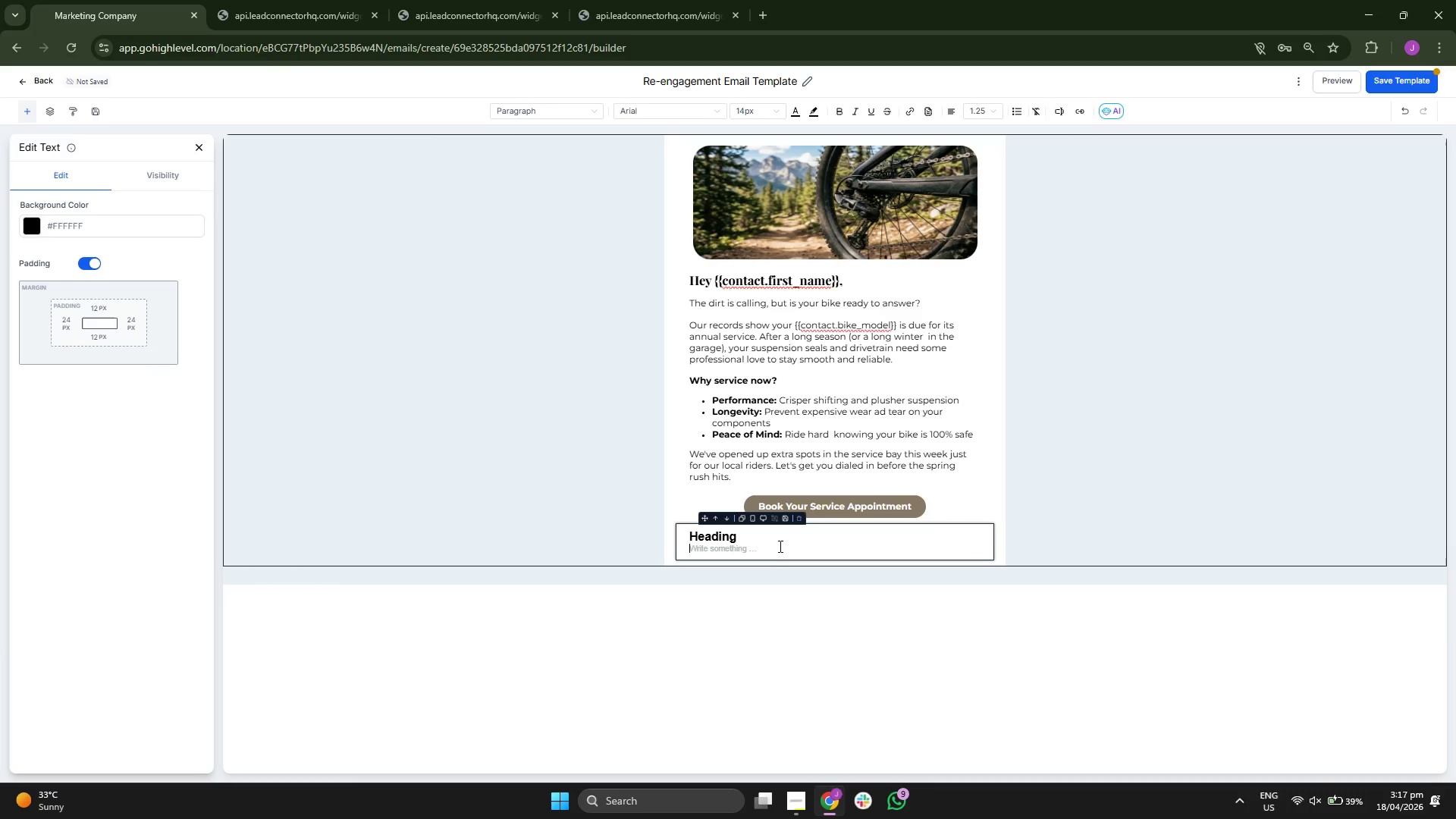 
key(Backspace)
 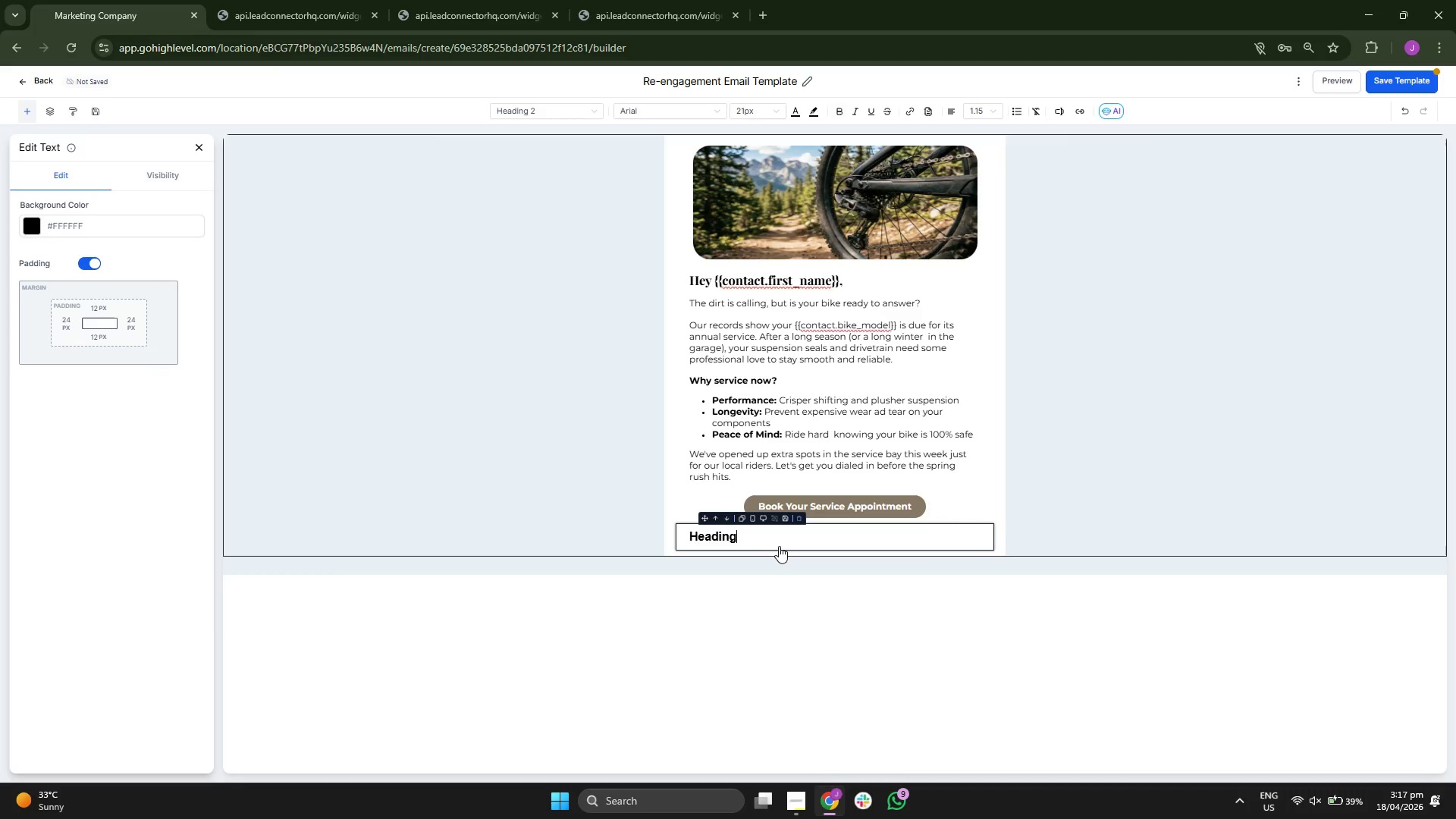 
key(Backspace)
 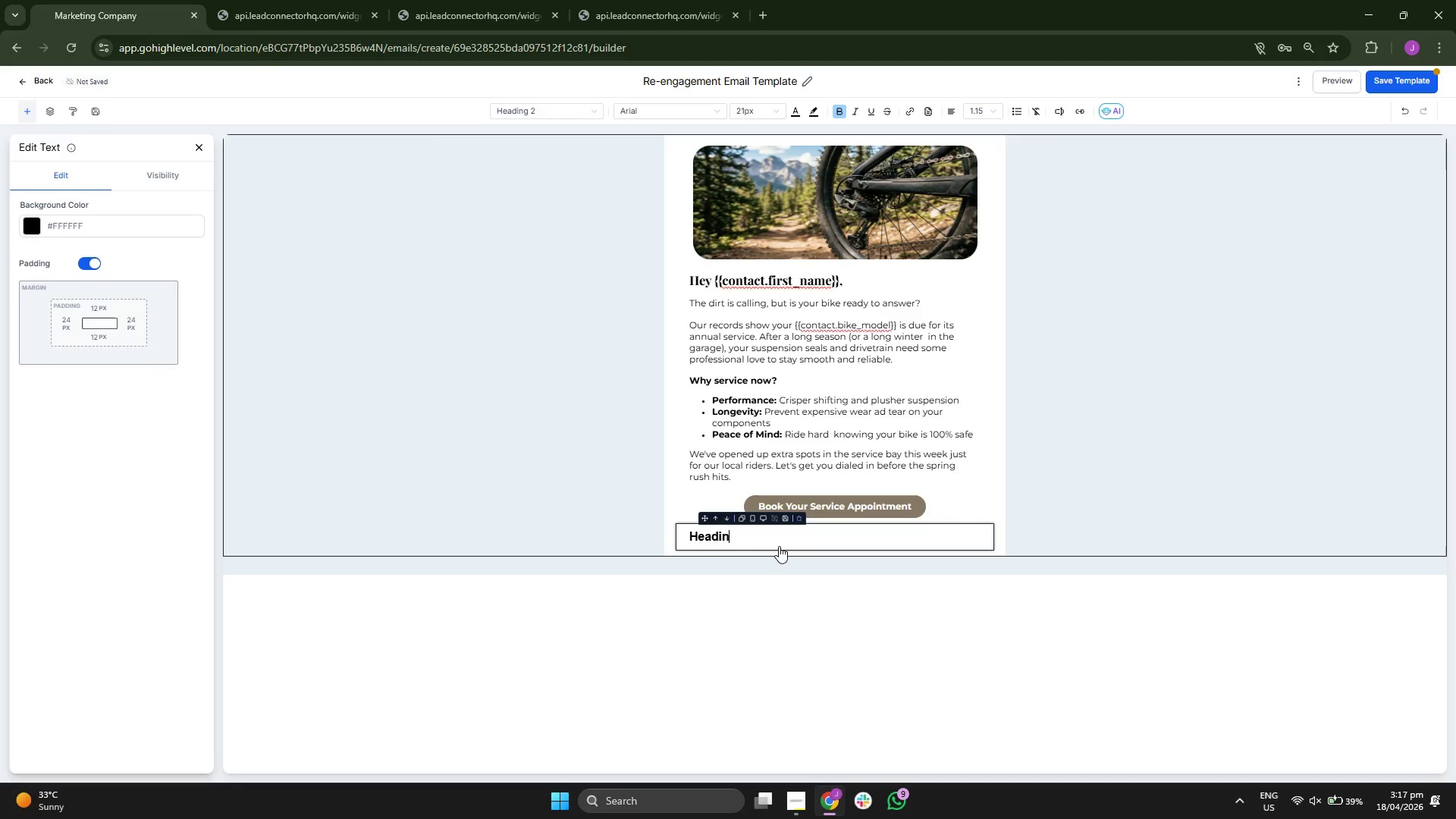 
key(Backspace)
 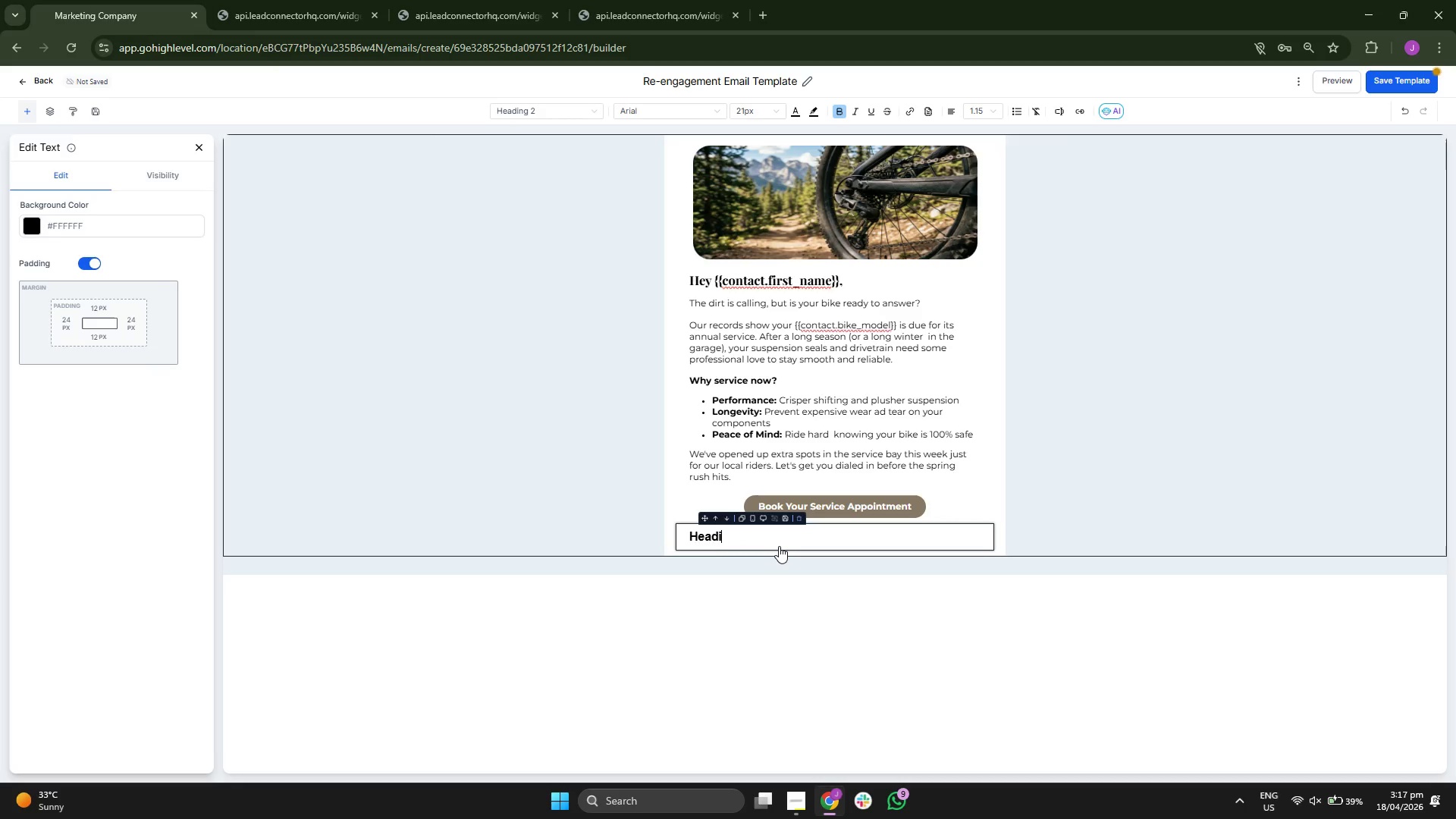 
key(Backspace)
 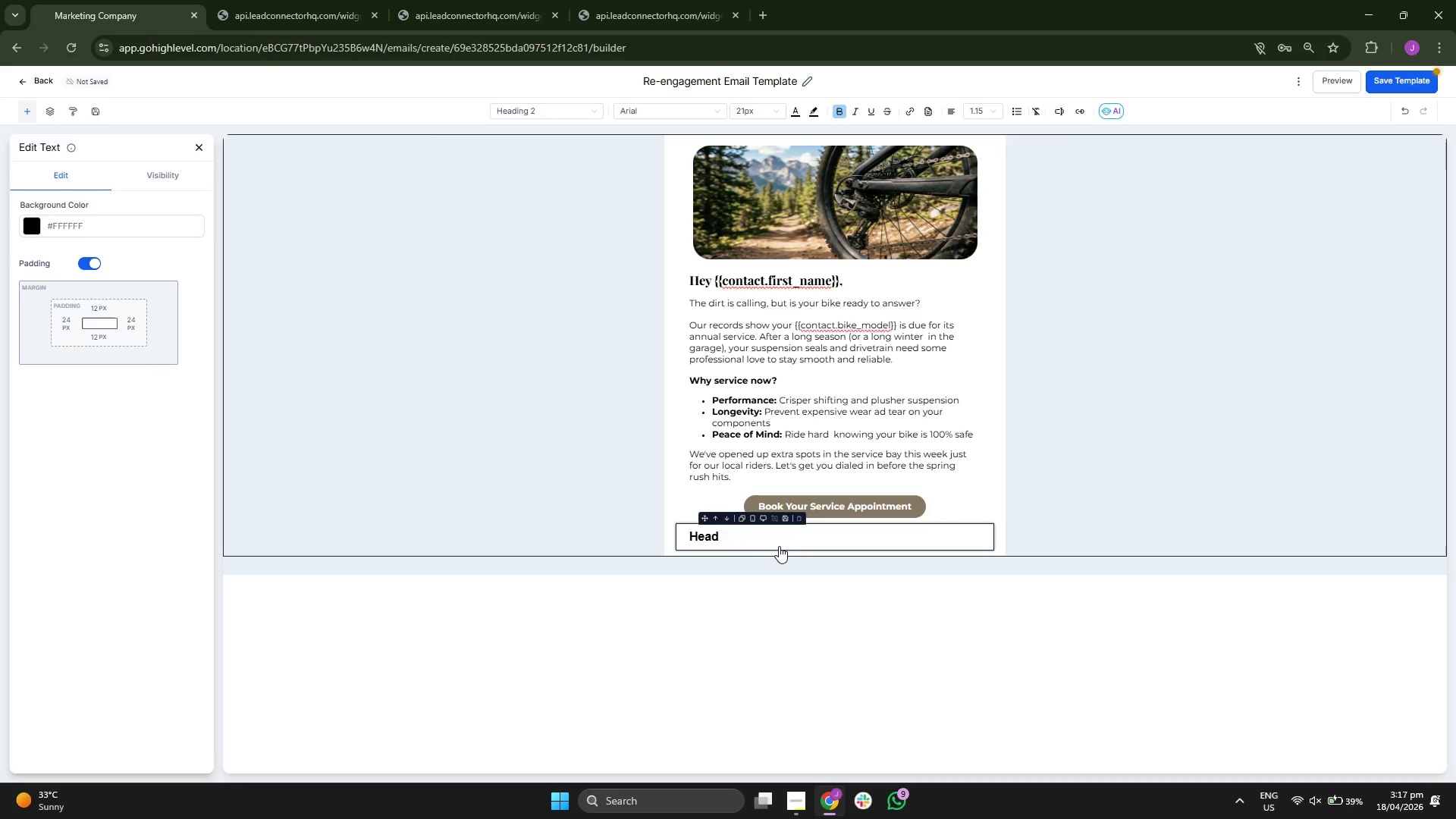 
key(Backspace)
 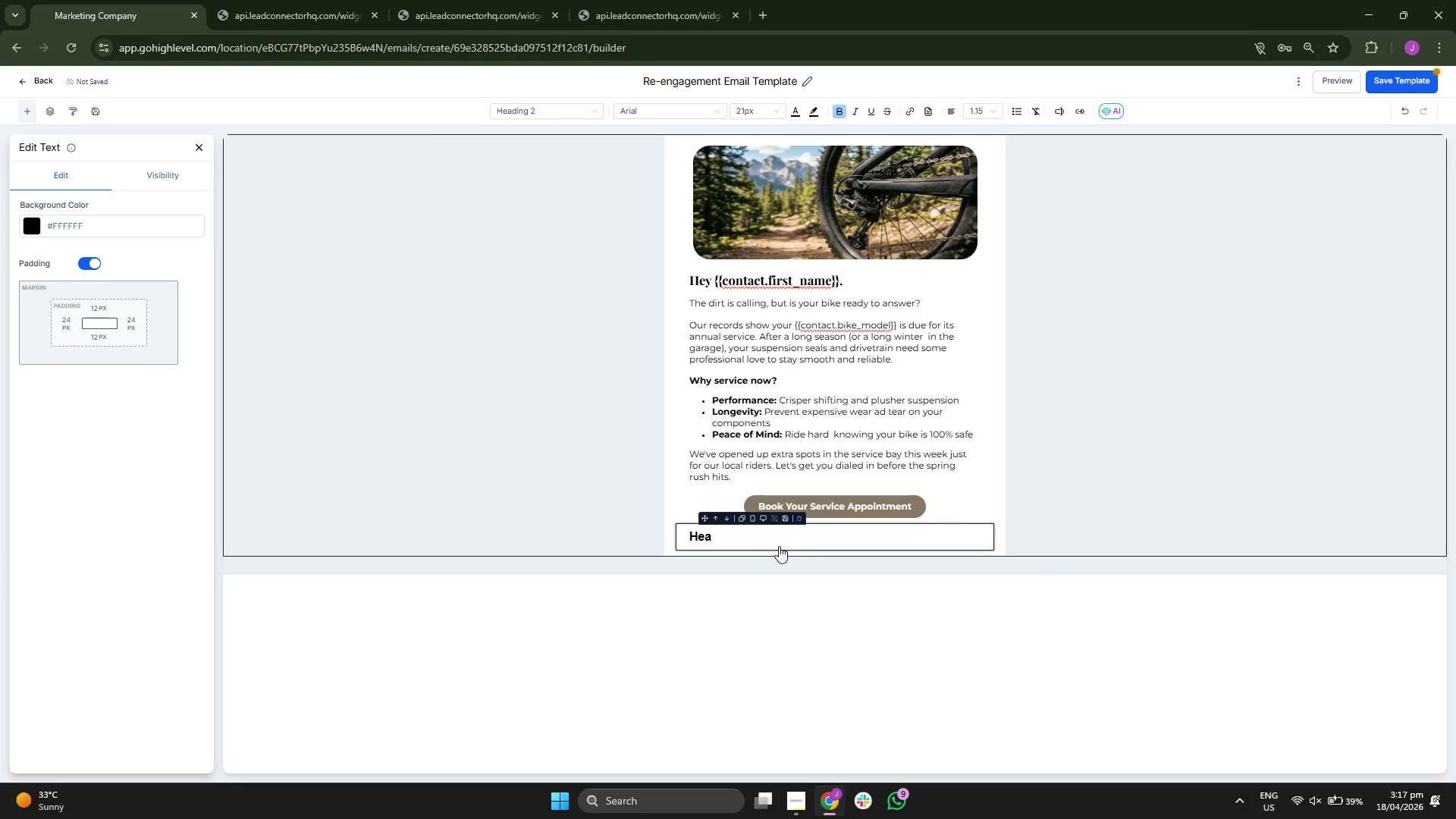 
key(Backspace)
 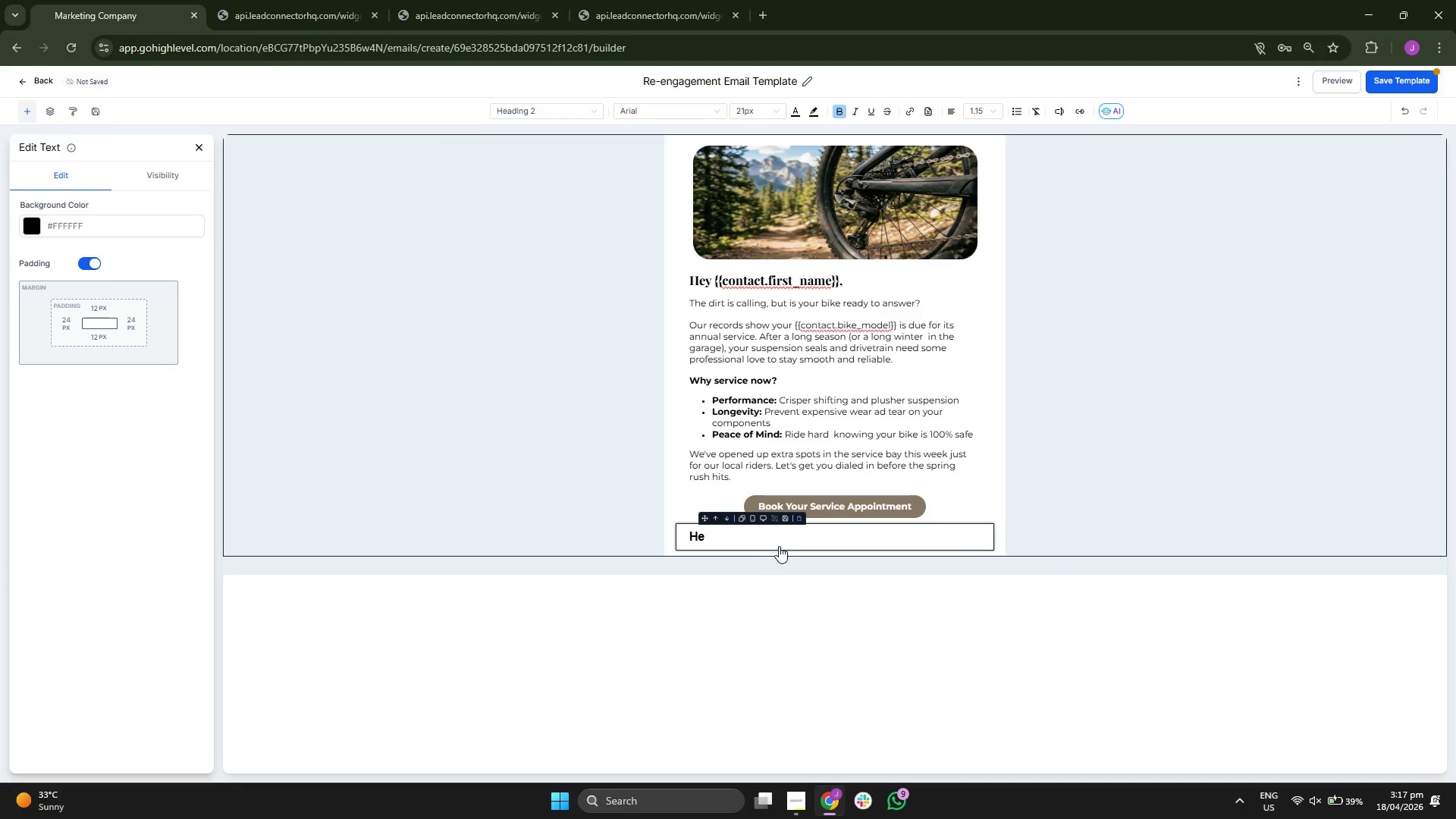 
key(Backspace)
 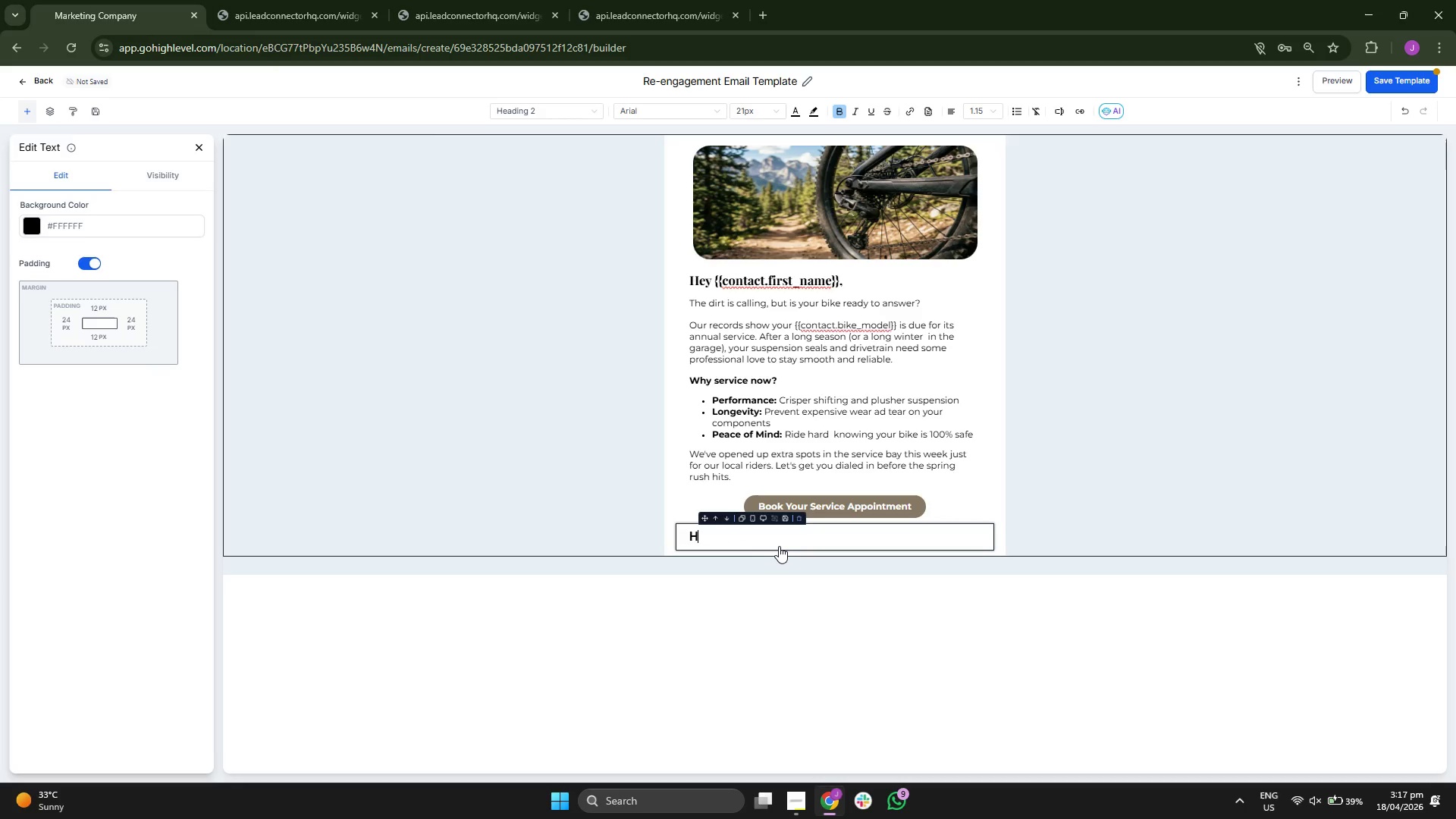 
key(Backspace)
 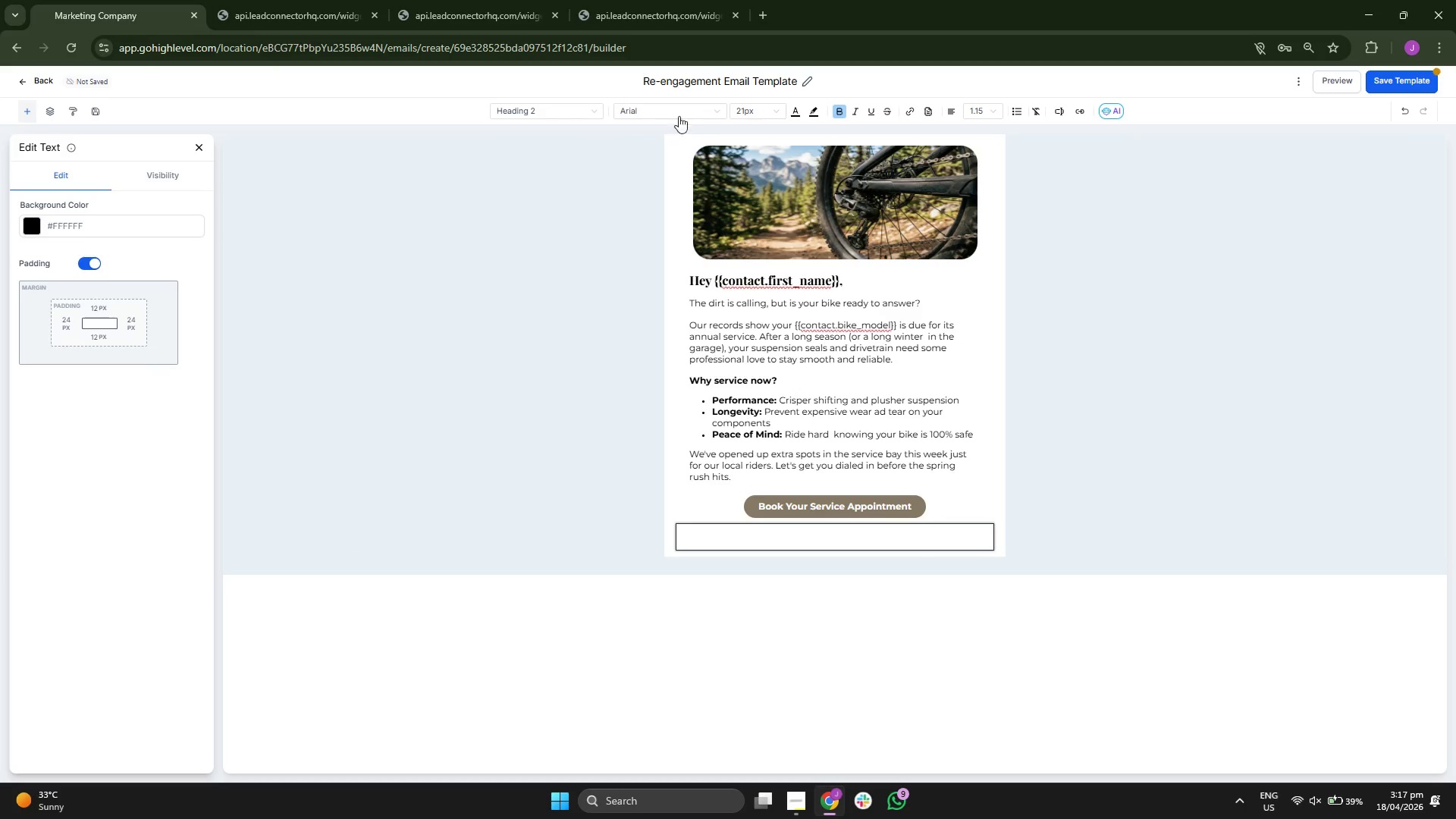 
left_click([984, 104])
 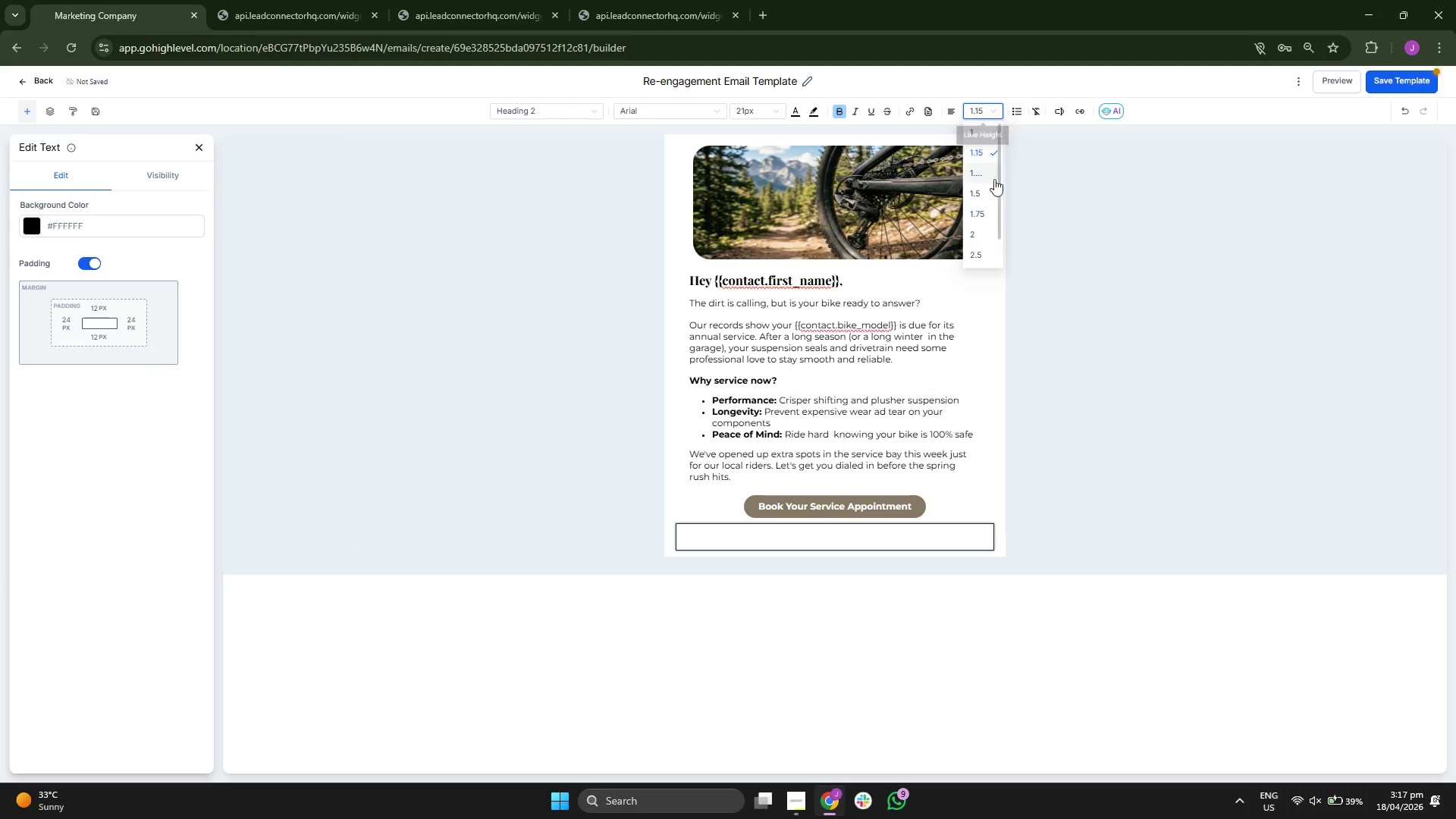 
left_click([989, 193])
 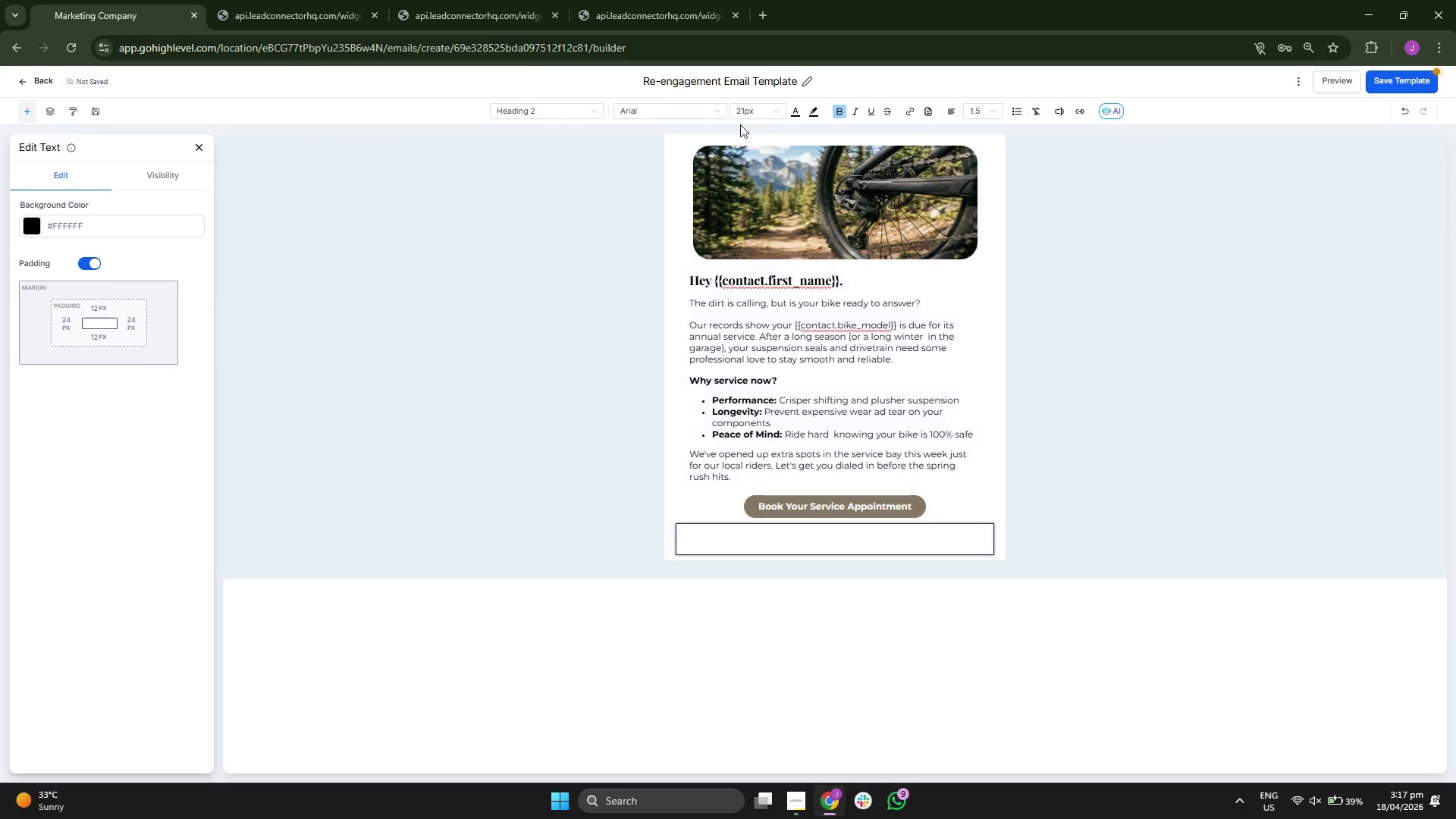 
left_click([754, 113])